 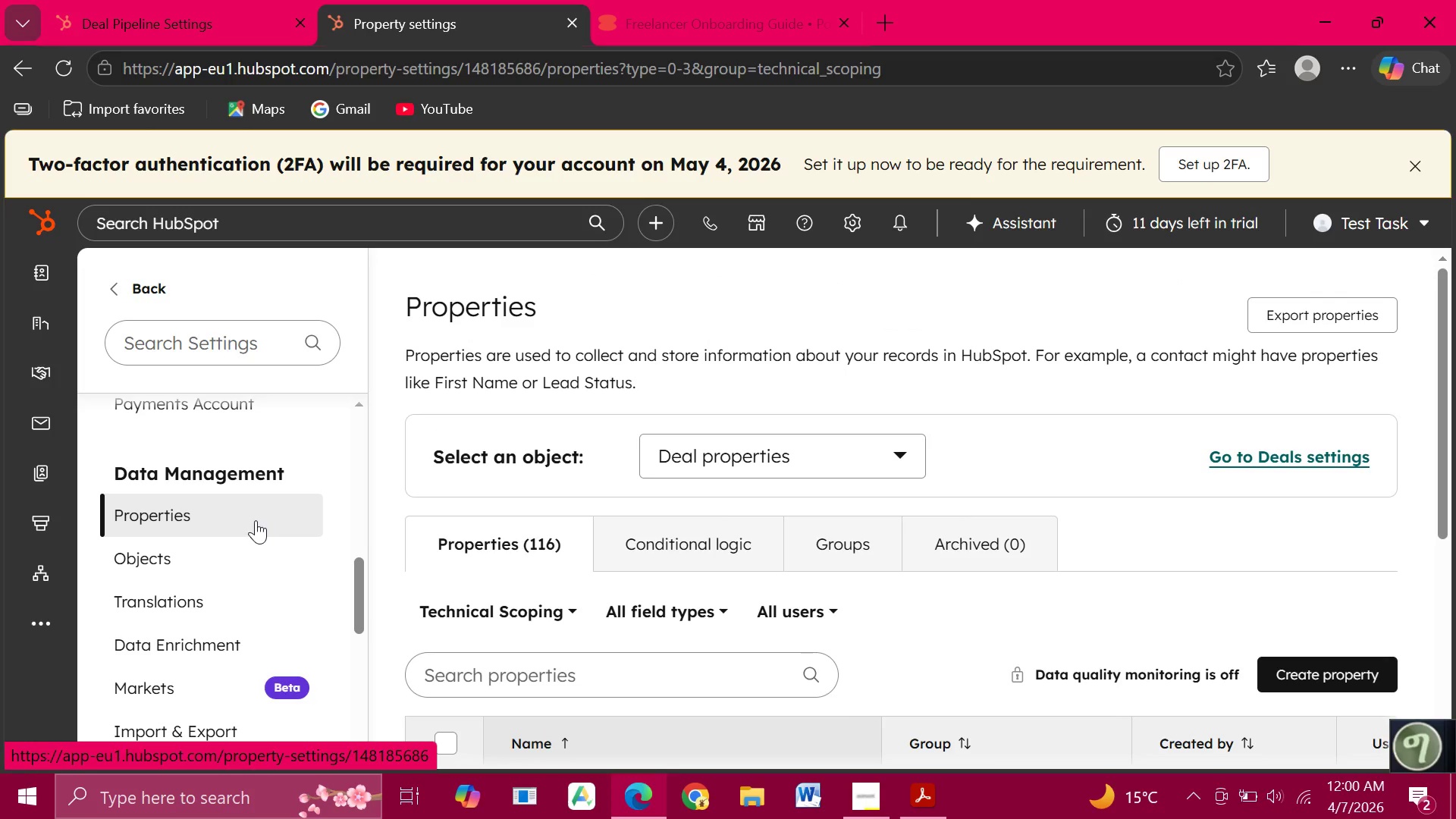 
scroll: coordinate [918, 452], scroll_direction: up, amount: 3.0
 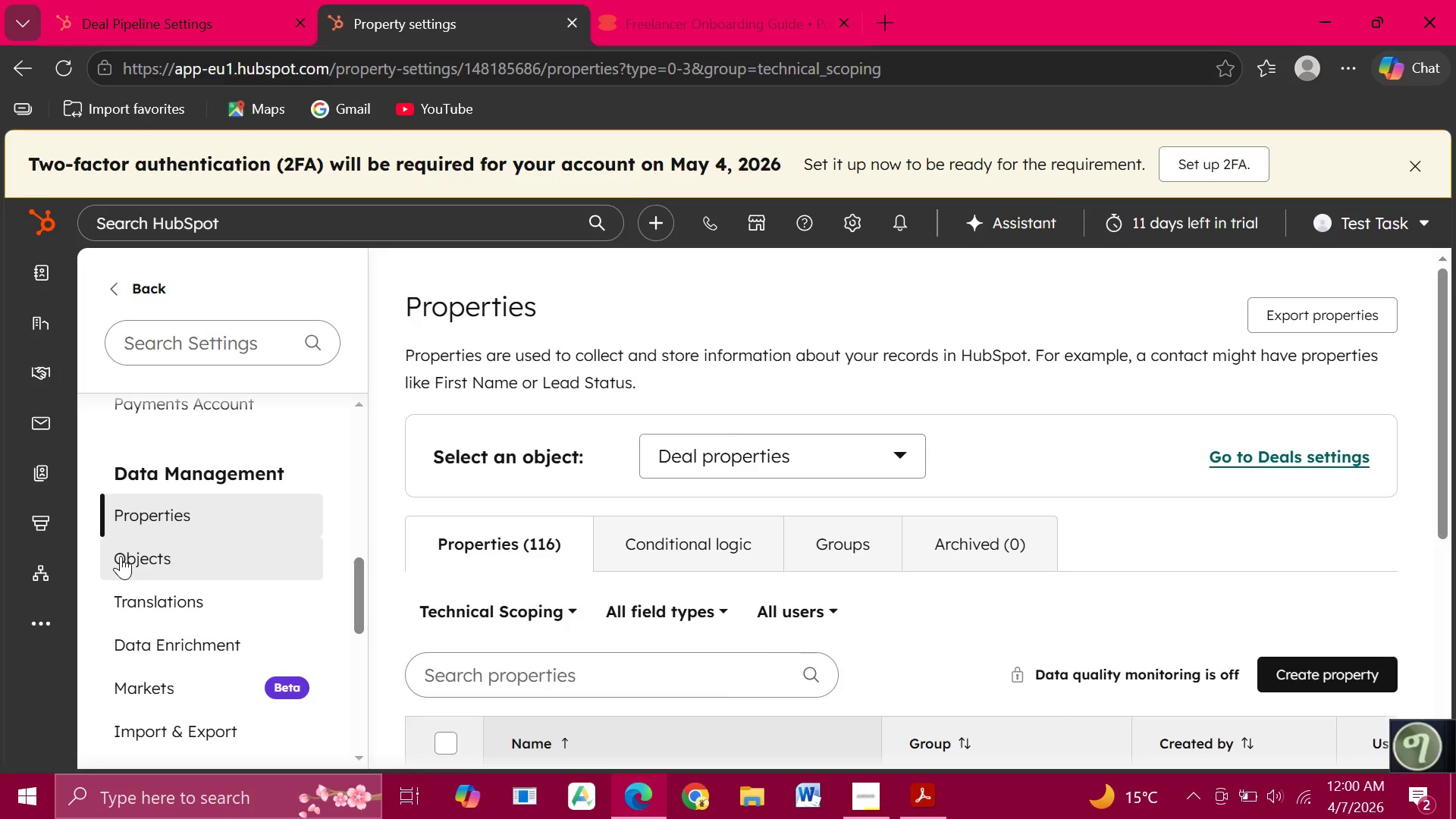 
left_click([121, 556])
 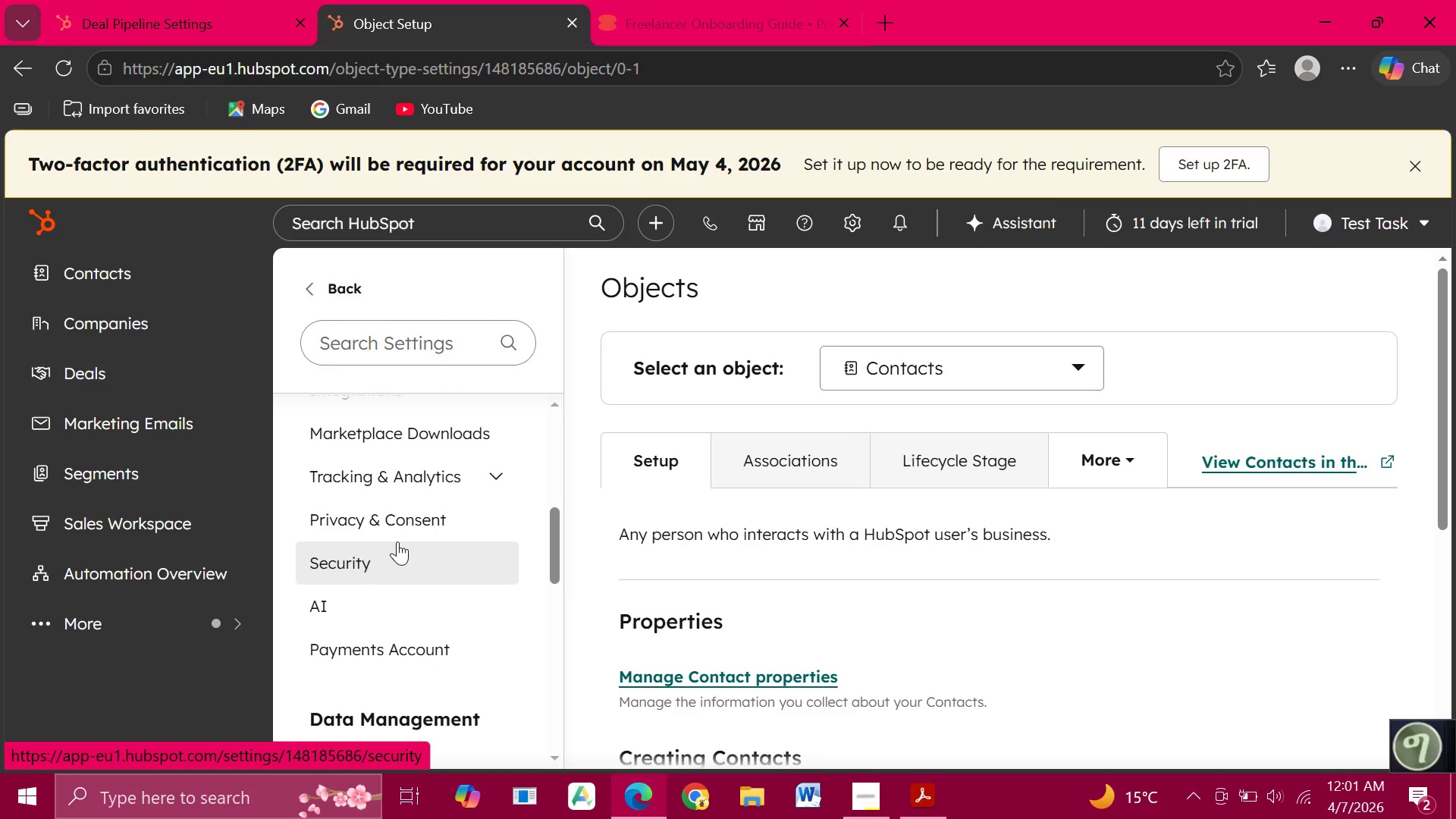 
wait(66.89)
 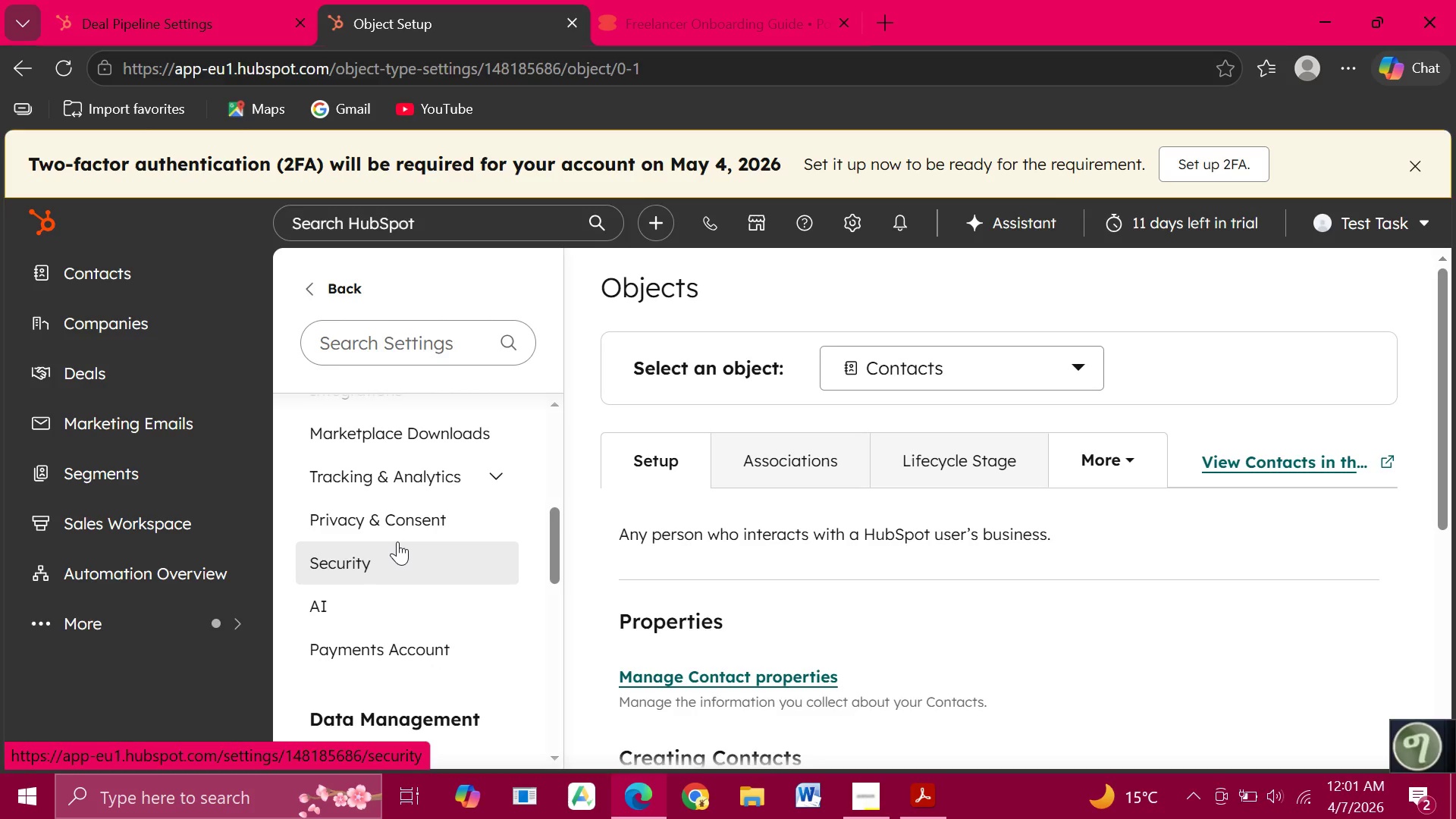 
scroll: coordinate [799, 482], scroll_direction: down, amount: 10.0
 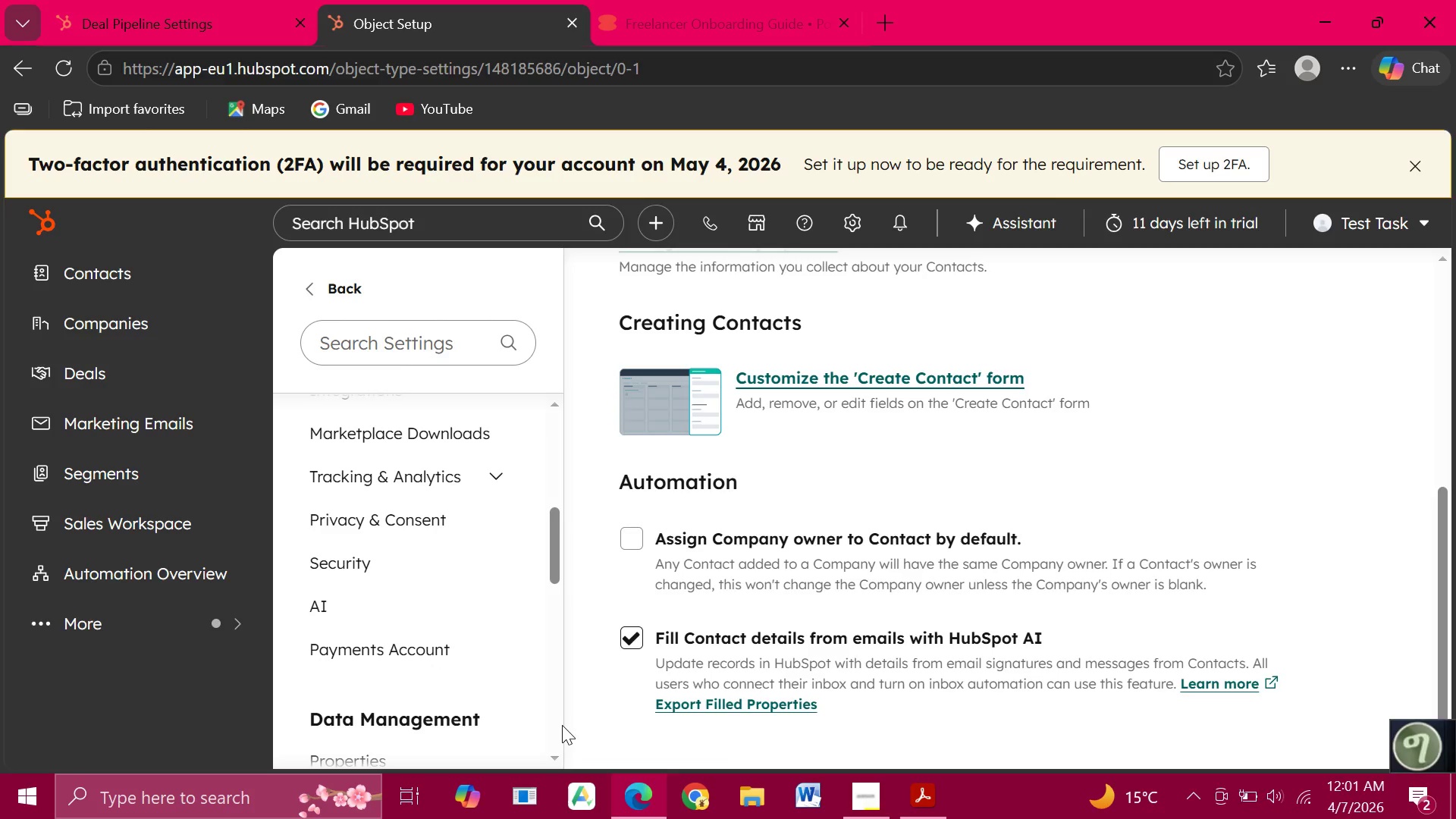 
wait(29.87)
 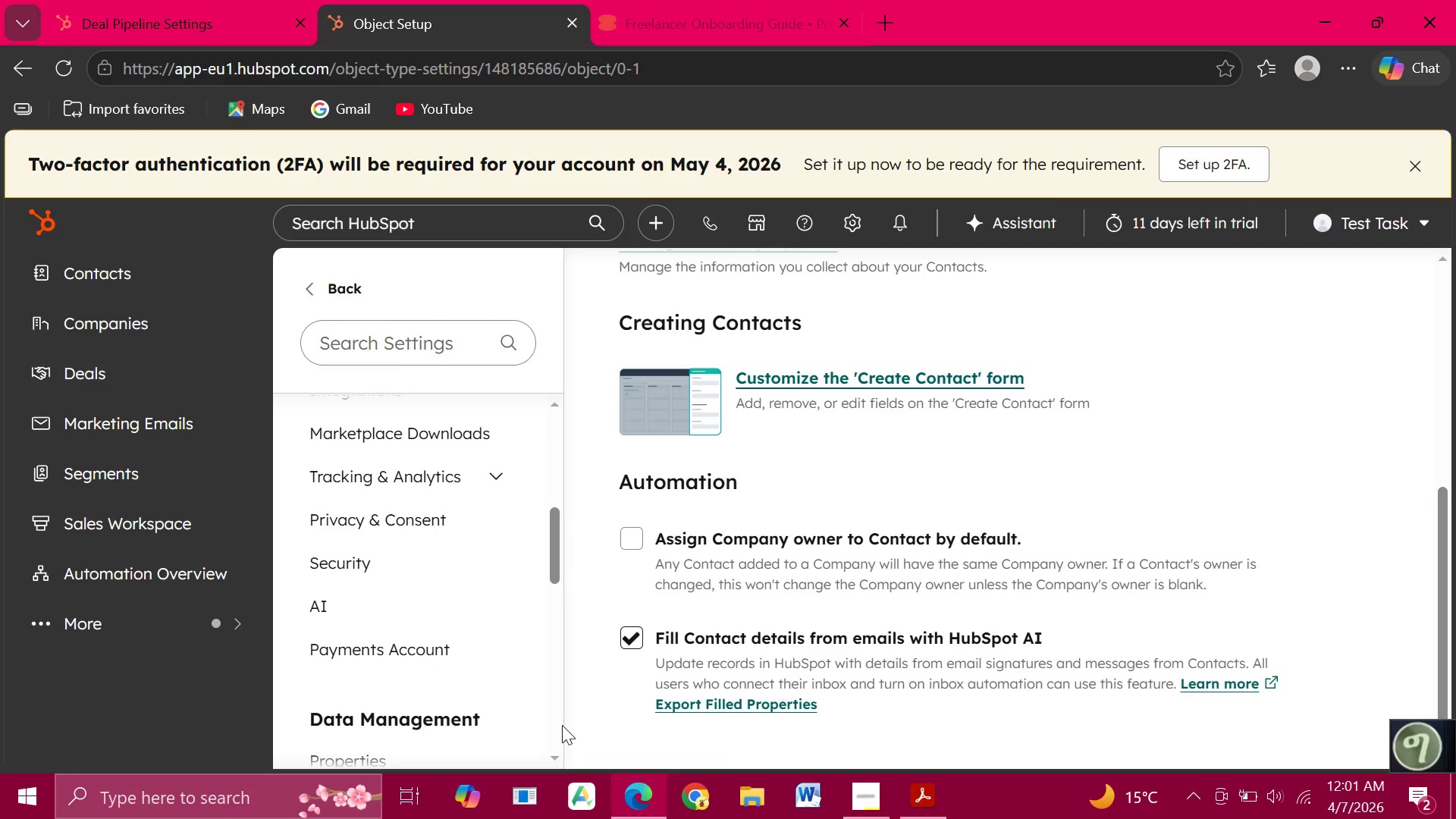 
scroll: coordinate [774, 588], scroll_direction: up, amount: 3.0
 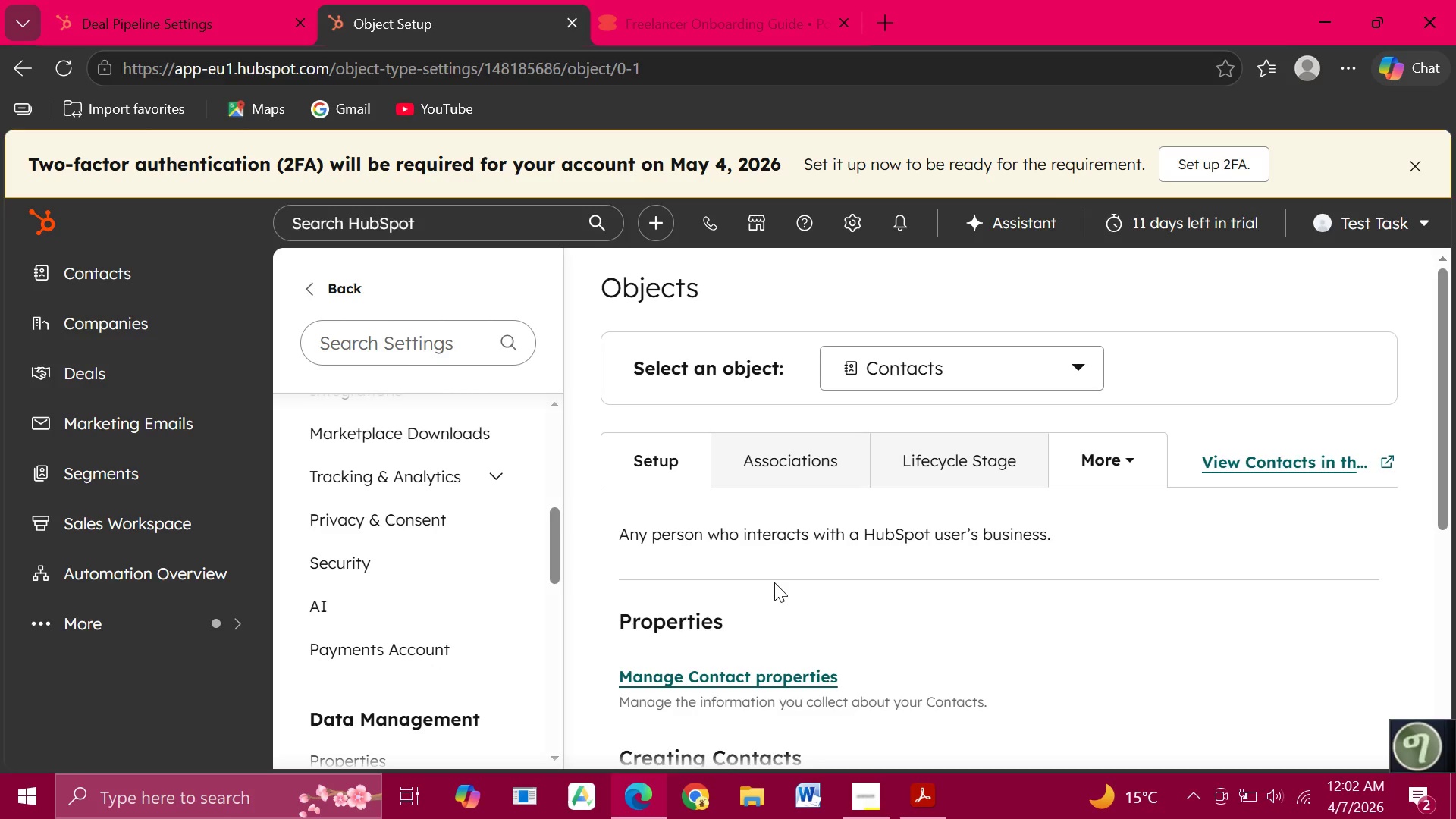 
wait(25.22)
 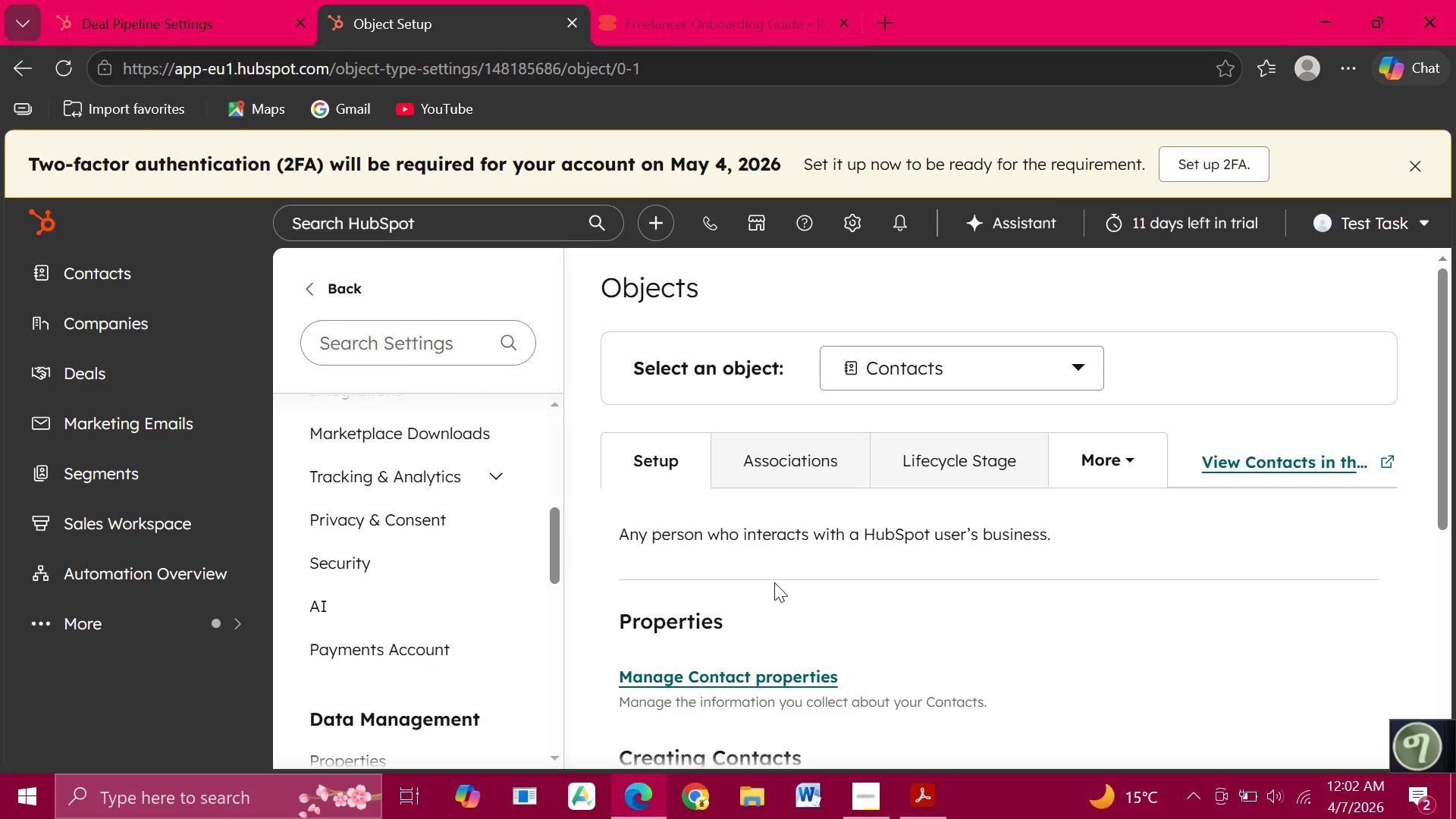 
scroll: coordinate [836, 579], scroll_direction: down, amount: 7.0
 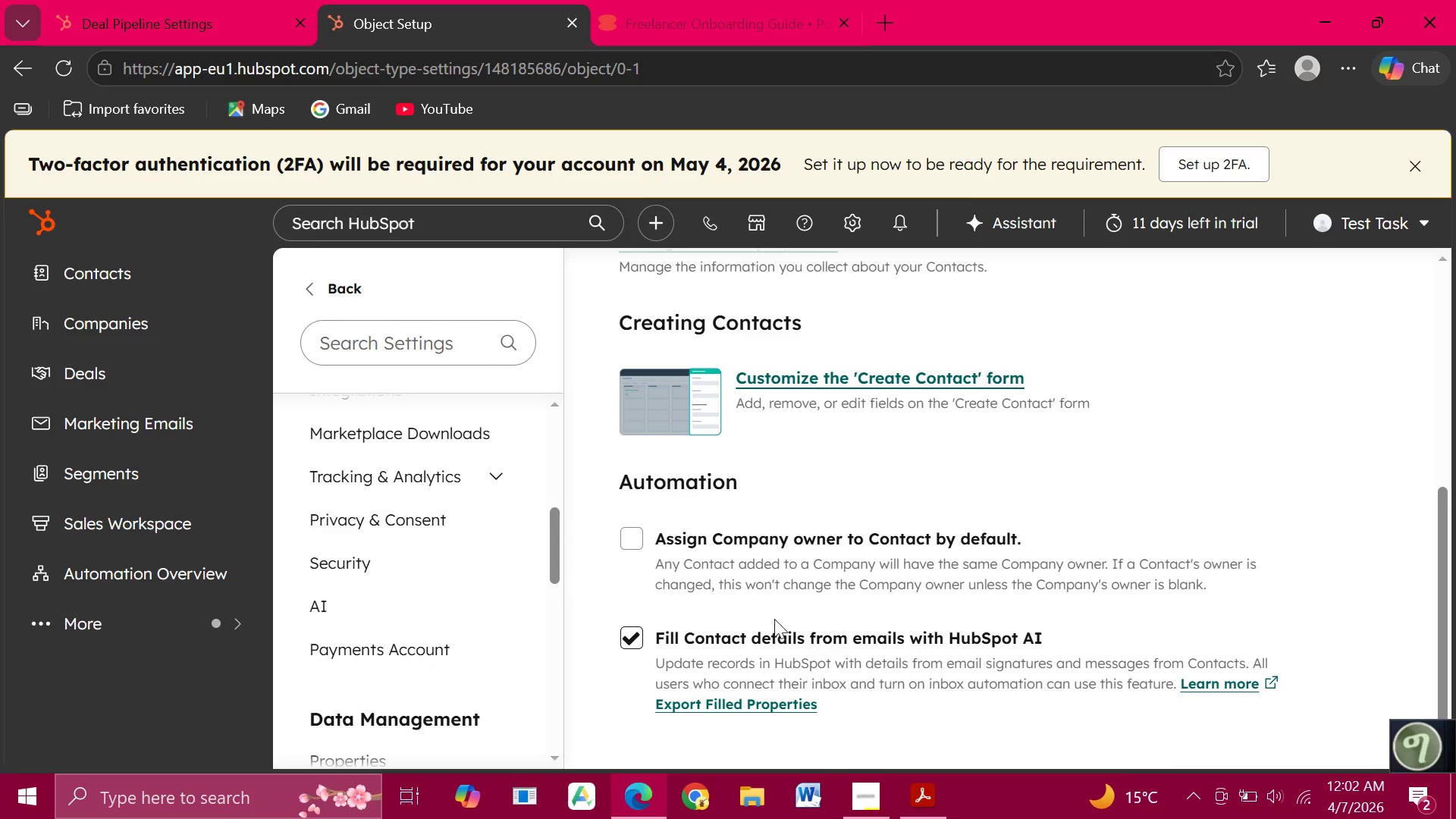 
scroll: coordinate [772, 598], scroll_direction: up, amount: 3.0
 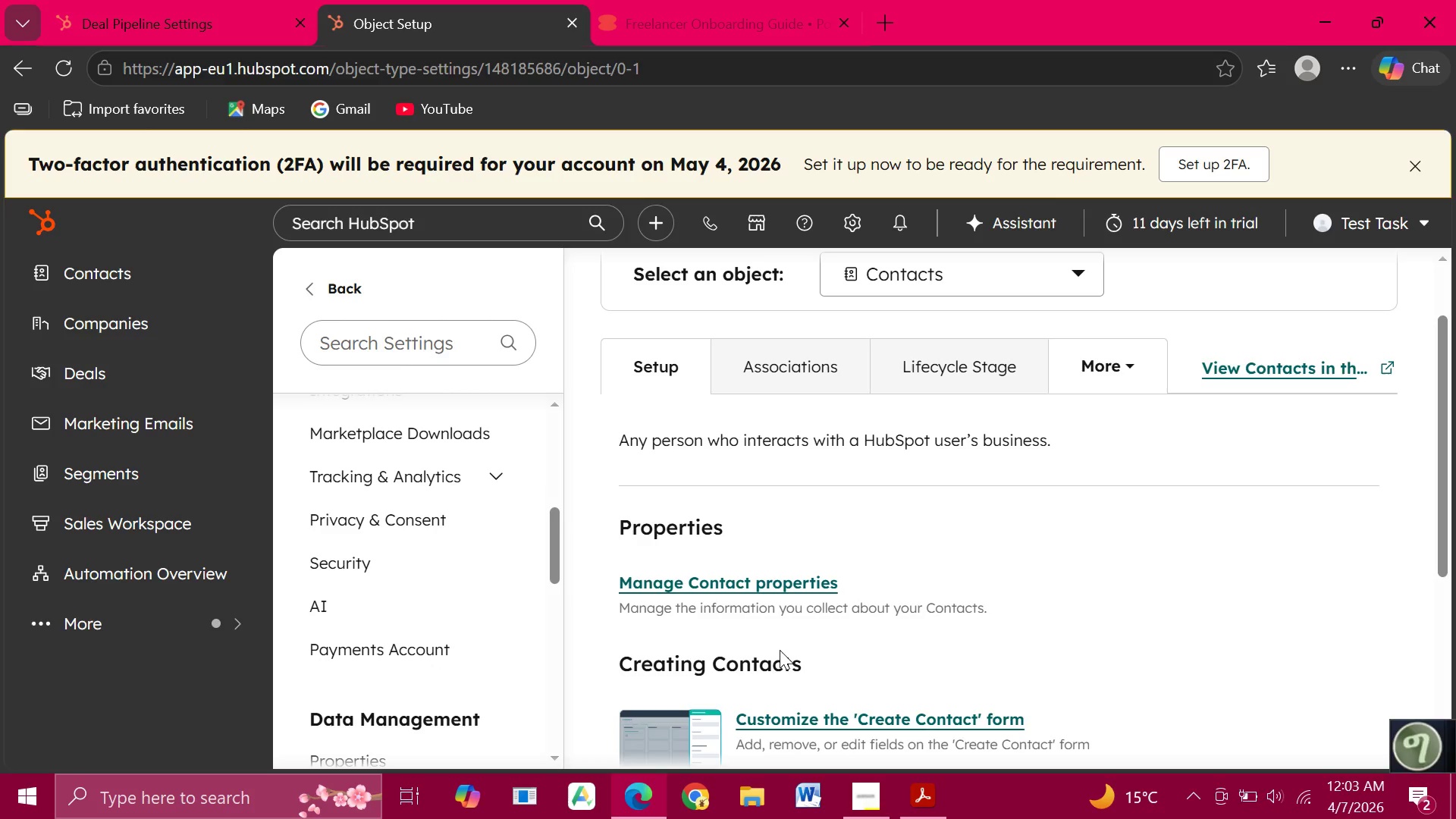 
wait(59.14)
 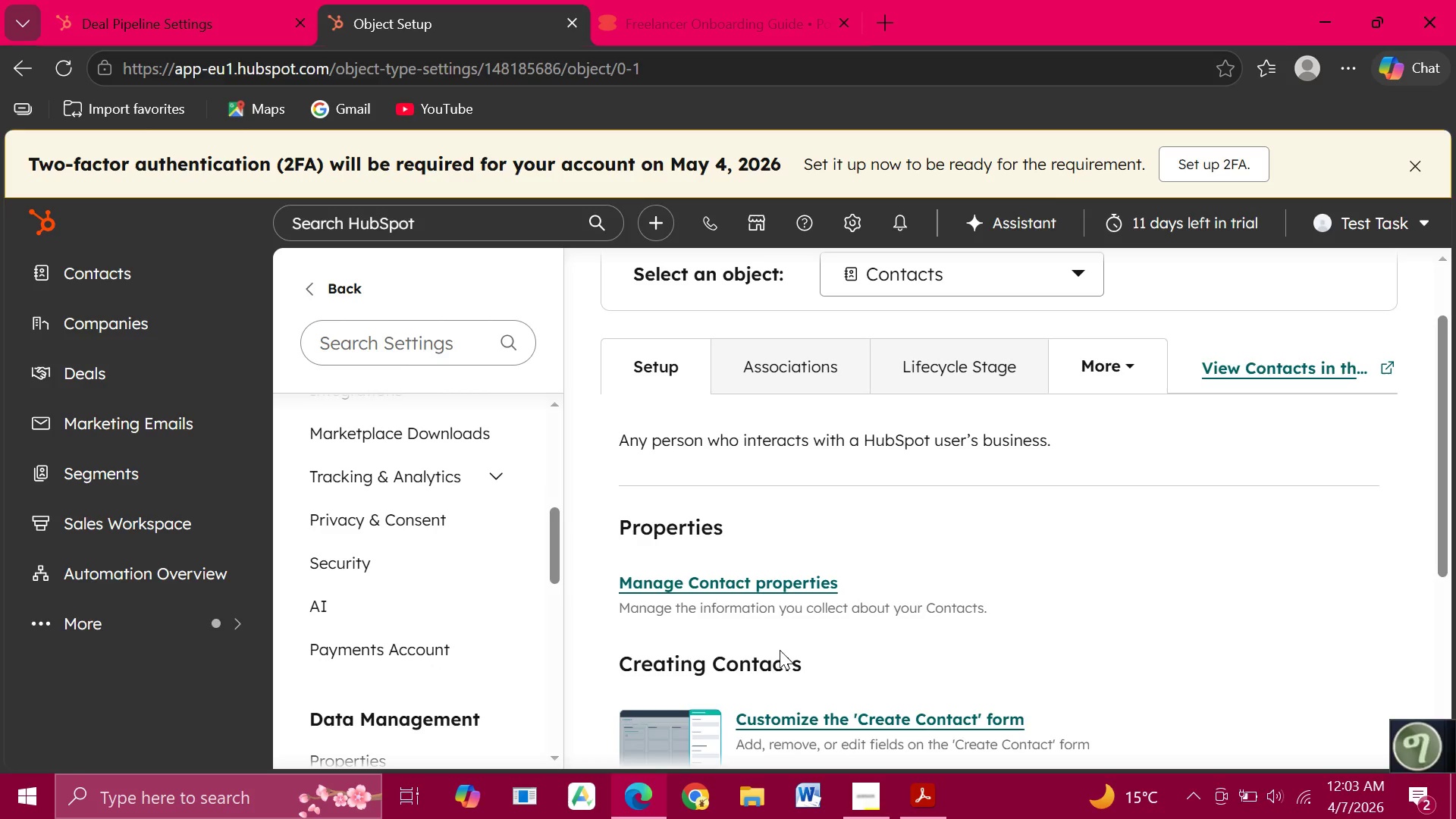 
scroll: coordinate [780, 650], scroll_direction: down, amount: 2.0
 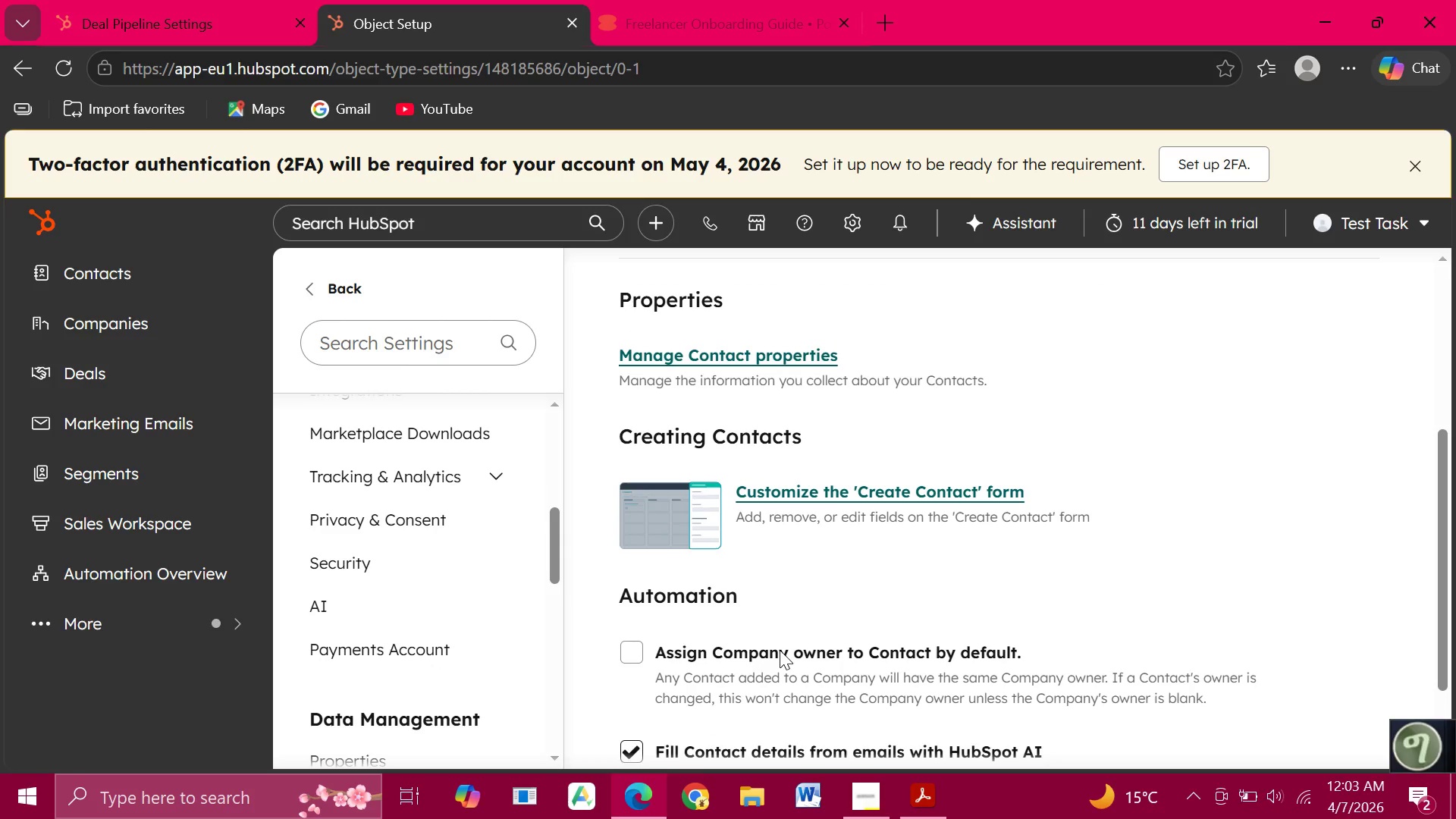 
wait(16.11)
 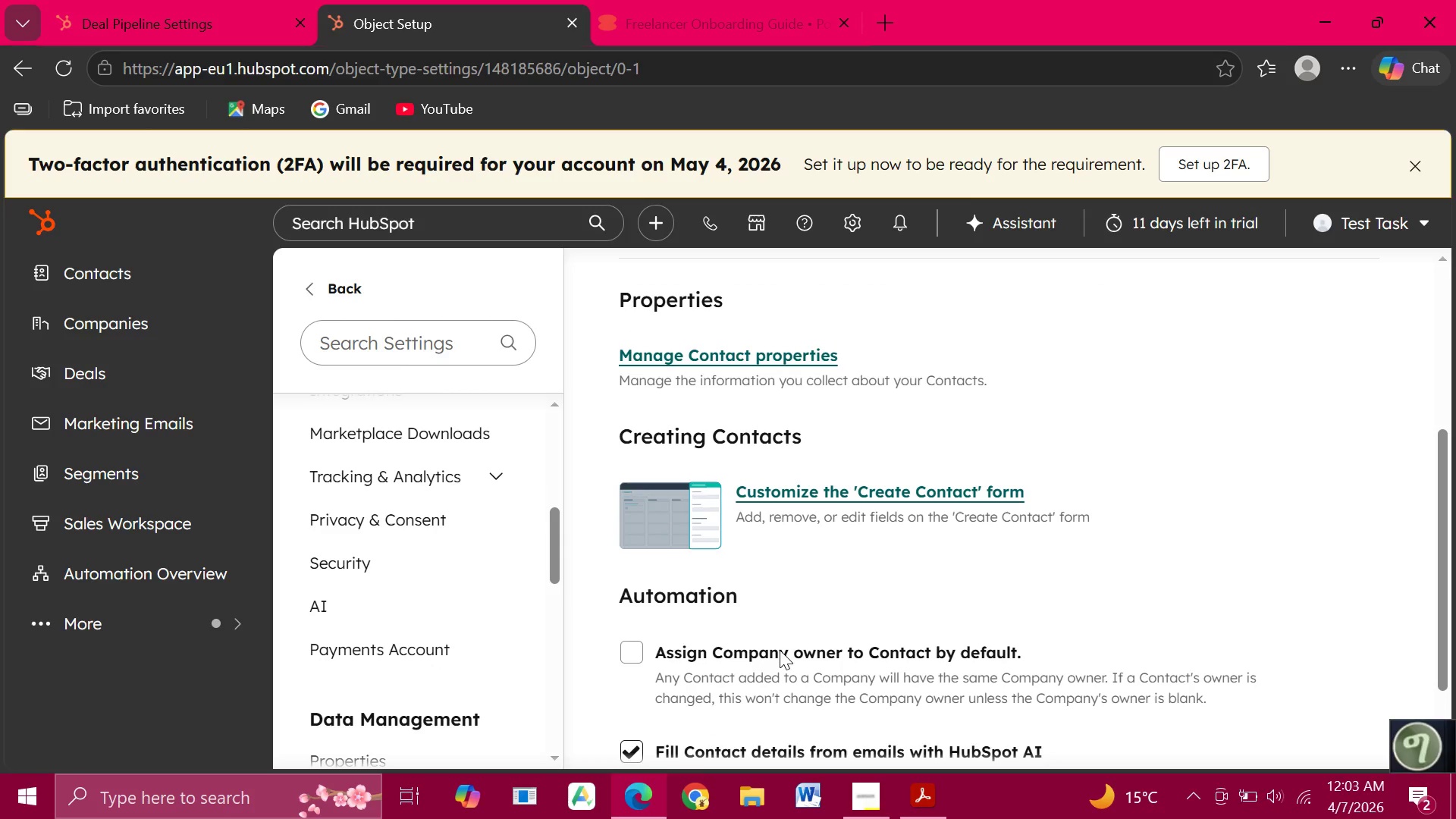 
scroll: coordinate [837, 601], scroll_direction: up, amount: 7.0
 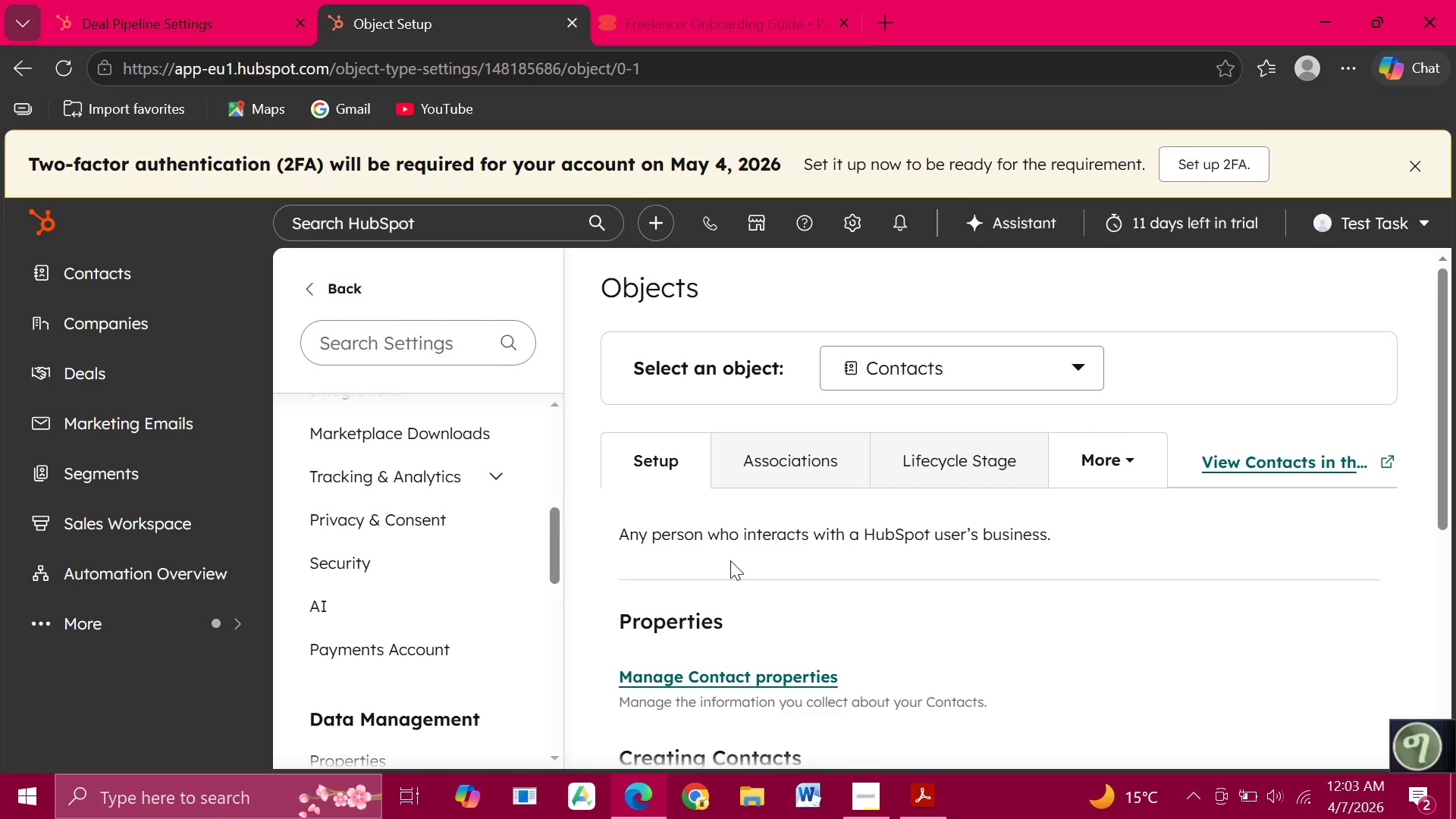 
left_click([1078, 372])
 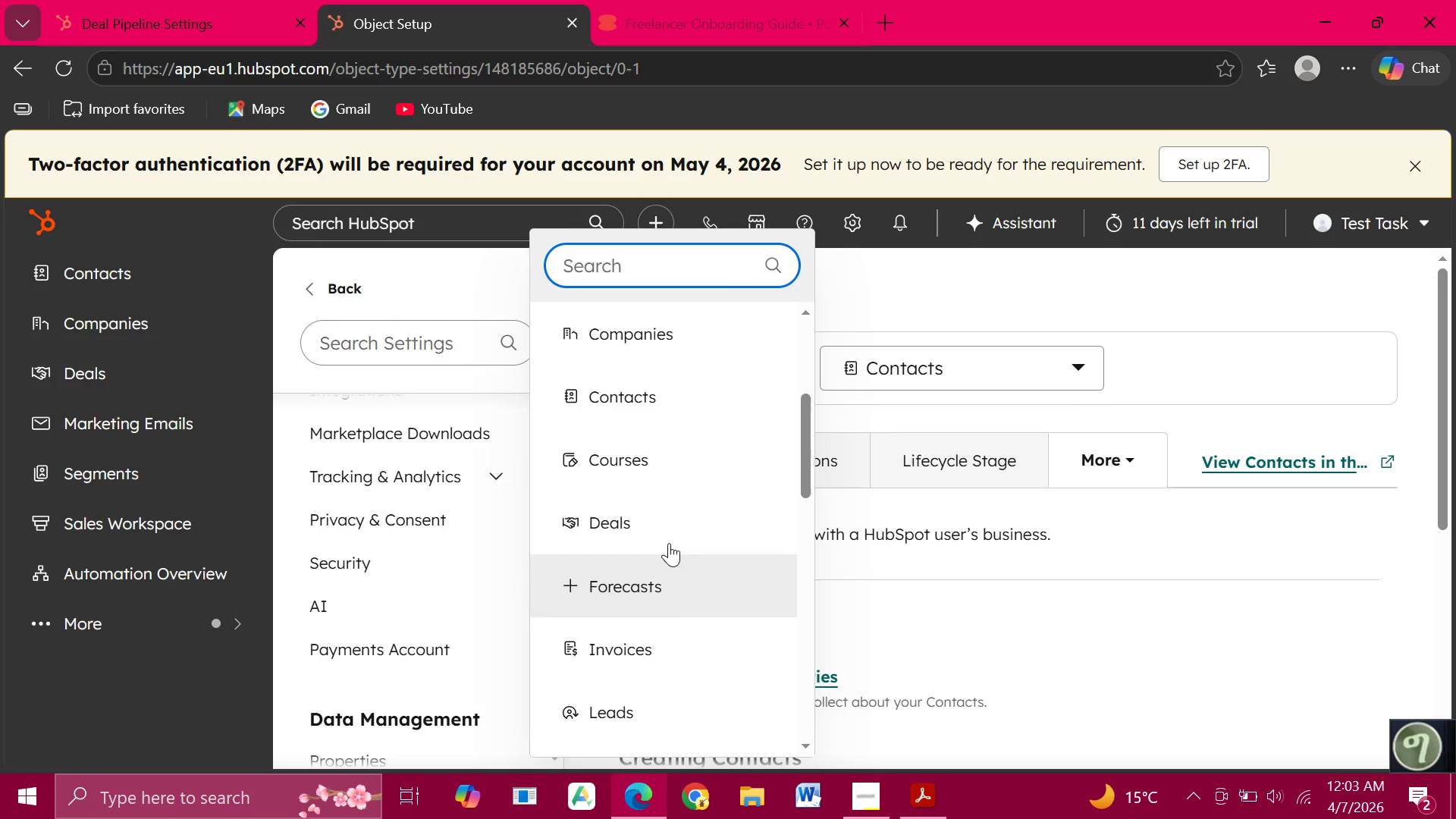 
left_click([667, 504])
 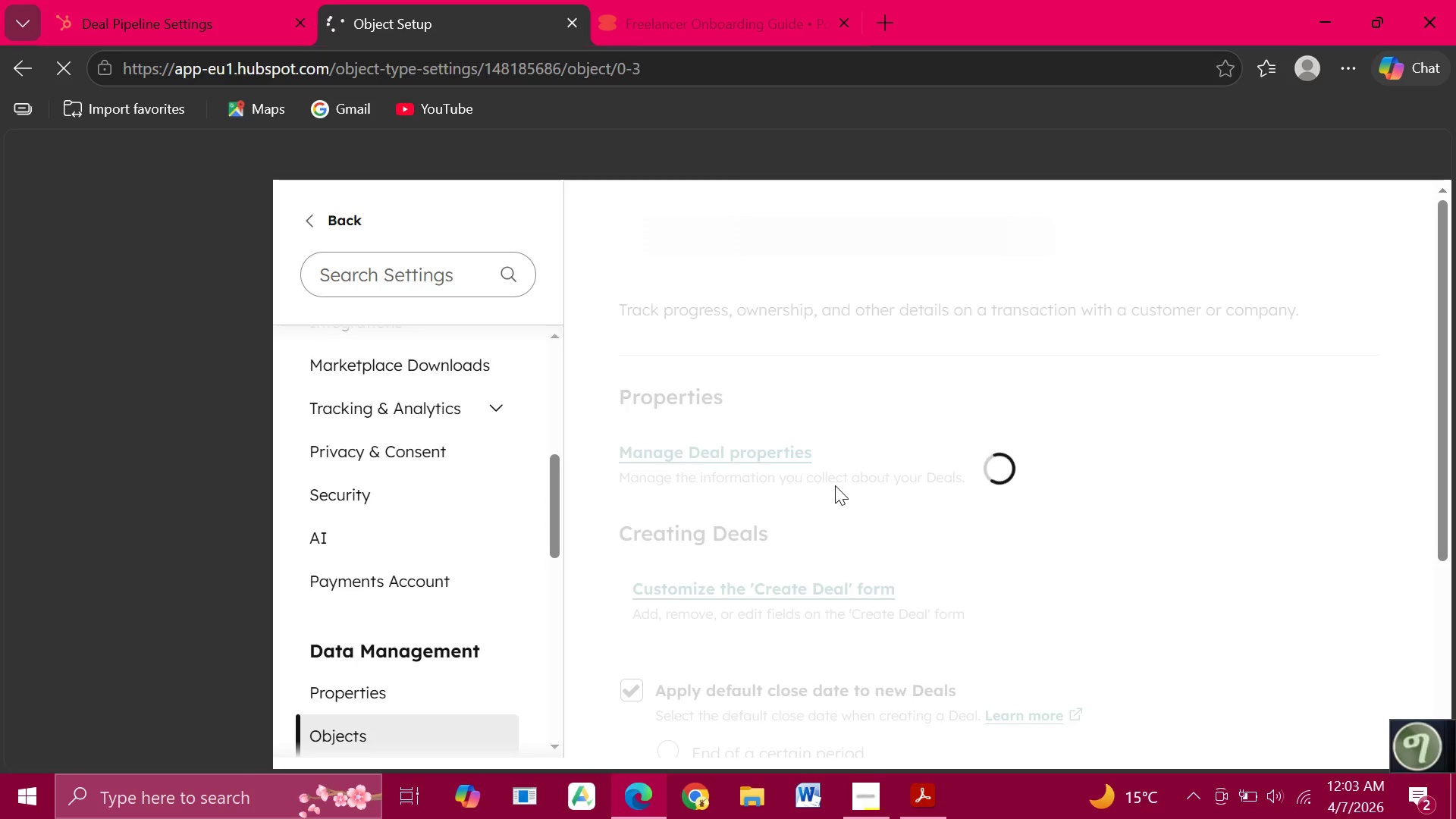 
scroll: coordinate [835, 485], scroll_direction: down, amount: 5.0
 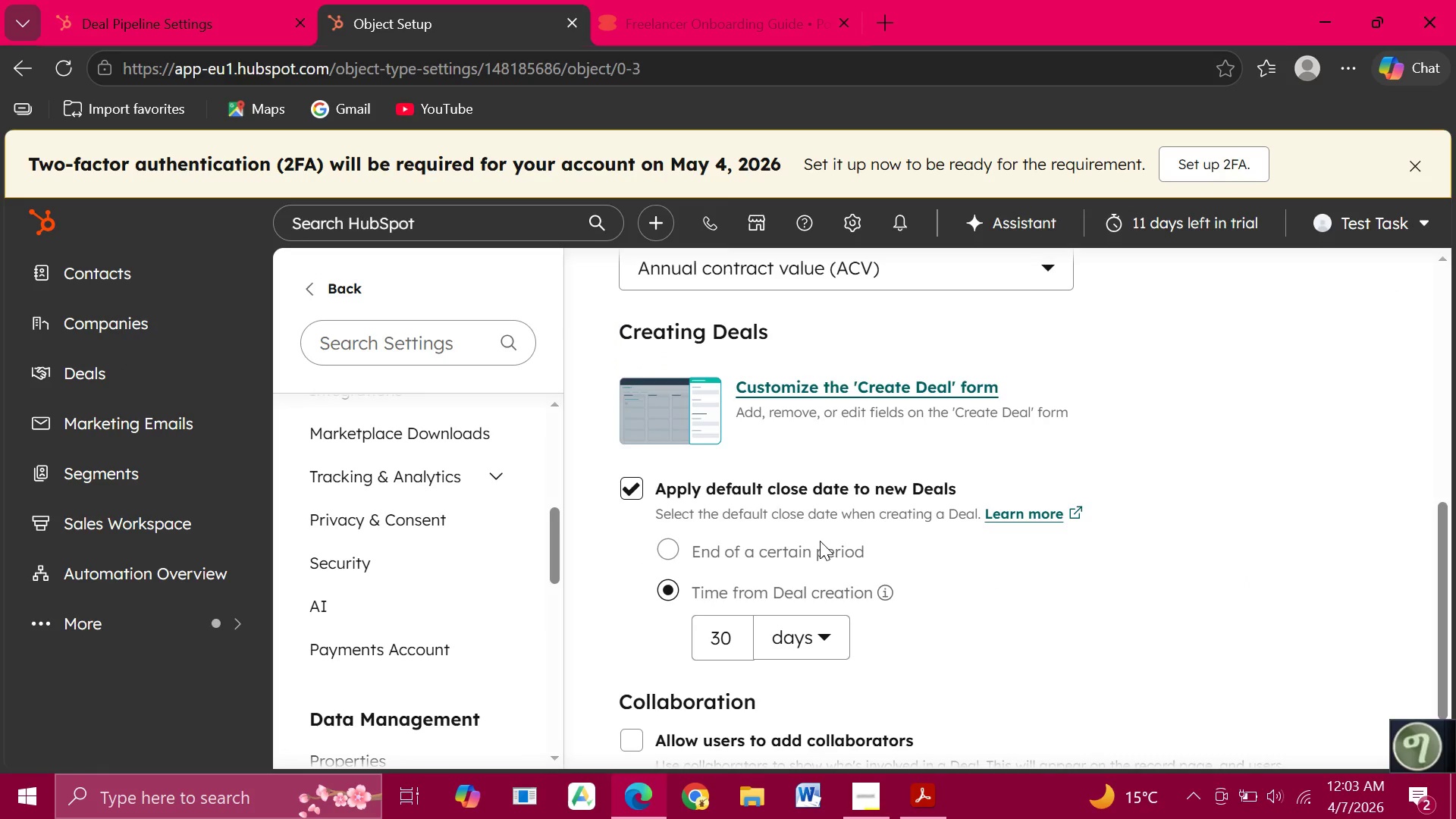 
scroll: coordinate [790, 620], scroll_direction: none, amount: 0.0
 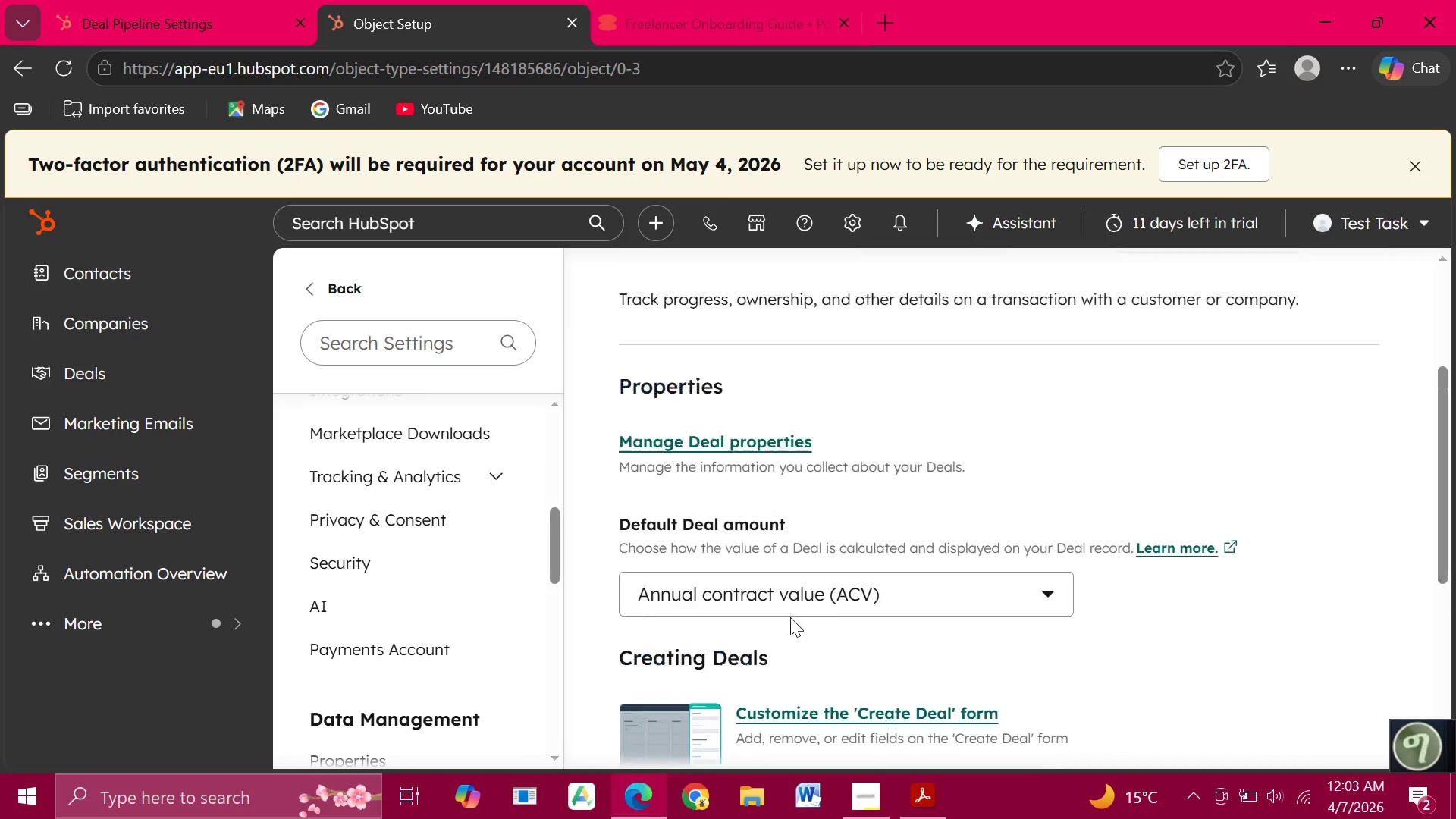 
scroll: coordinate [790, 617], scroll_direction: up, amount: 4.0
 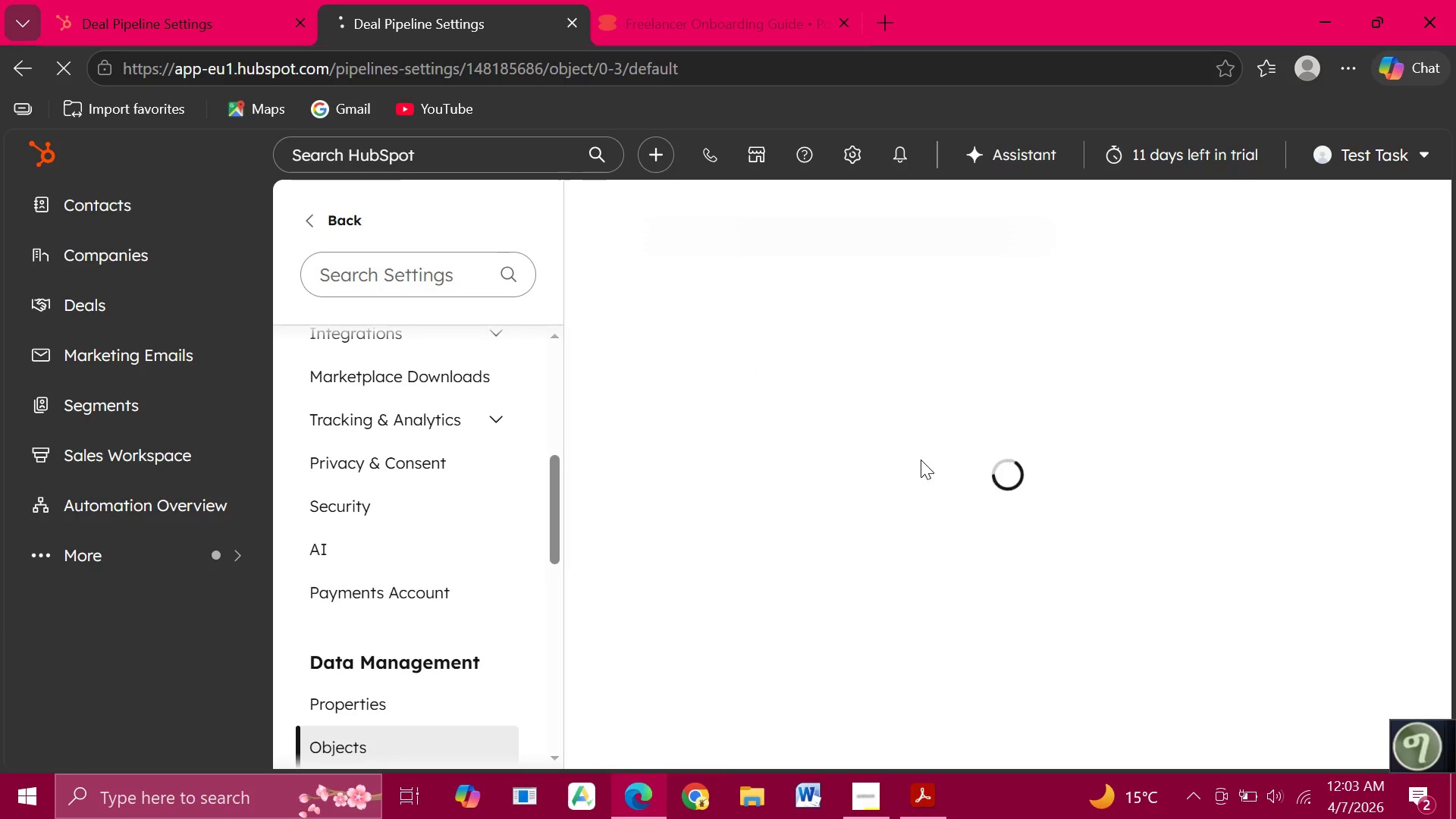 
wait(5.75)
 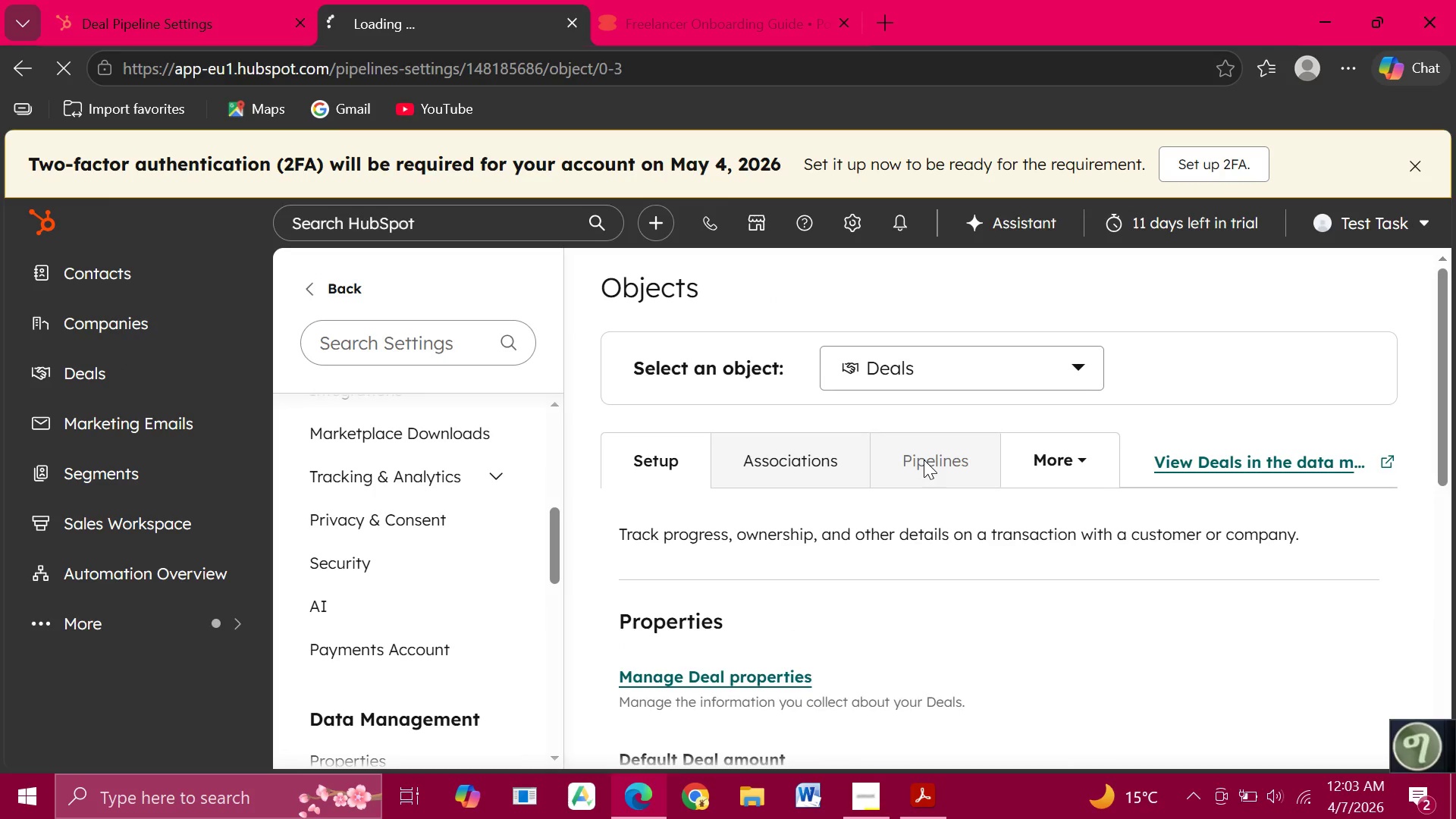 
scroll: coordinate [921, 460], scroll_direction: down, amount: 6.0
 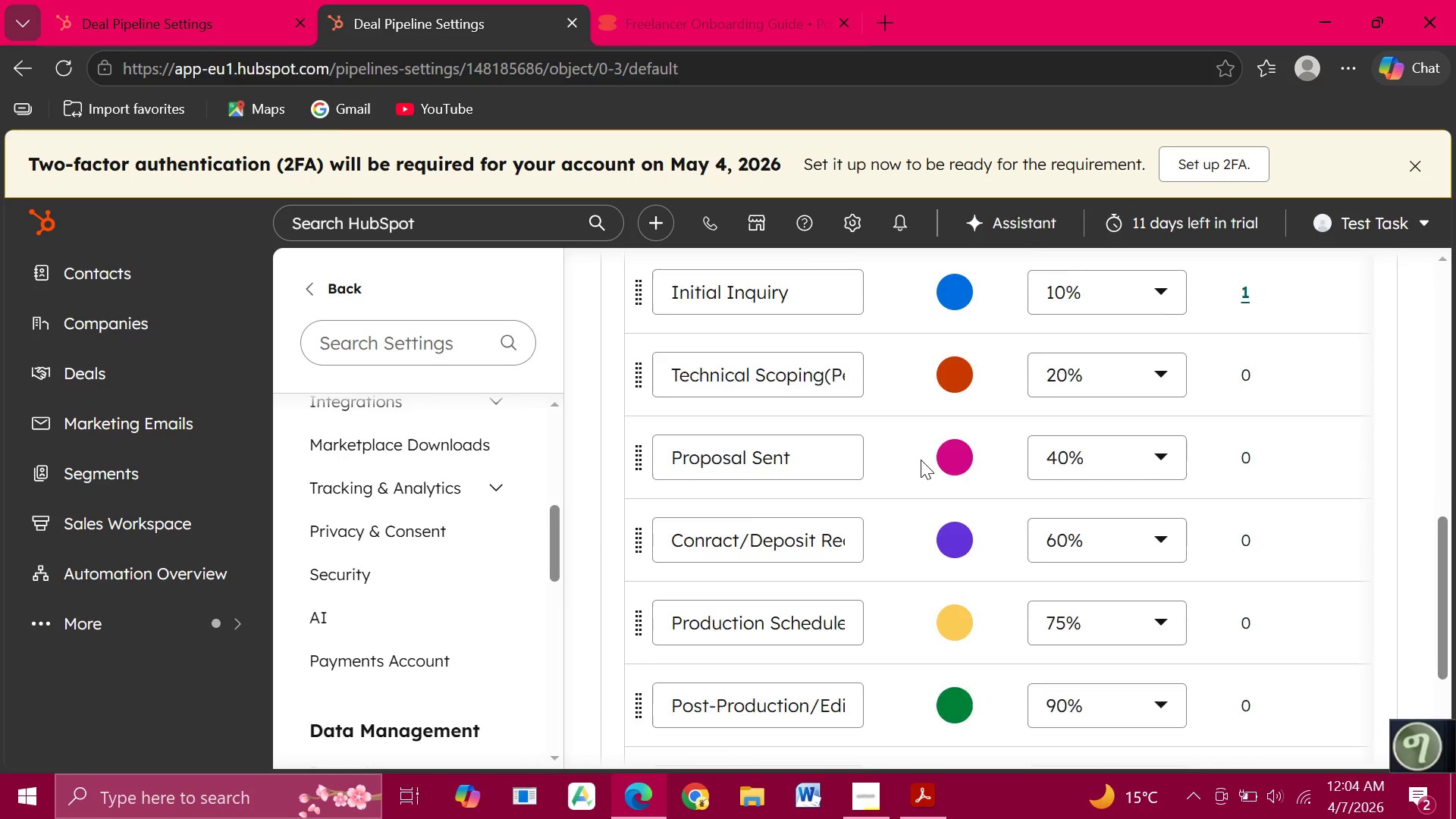 
scroll: coordinate [921, 460], scroll_direction: up, amount: 1.0
 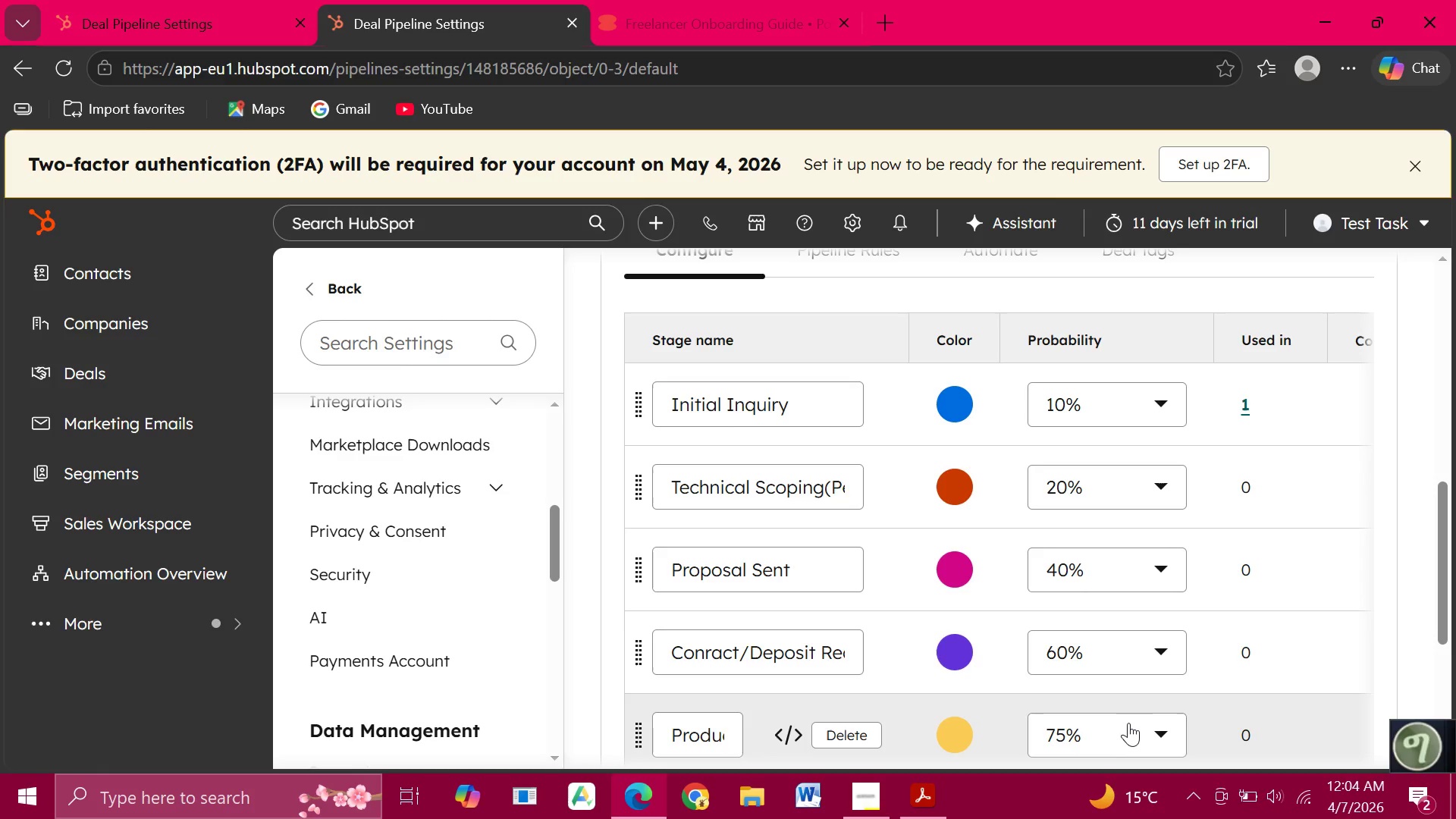 
left_click_drag(start_coordinate=[1148, 725], to_coordinate=[1150, 734])
 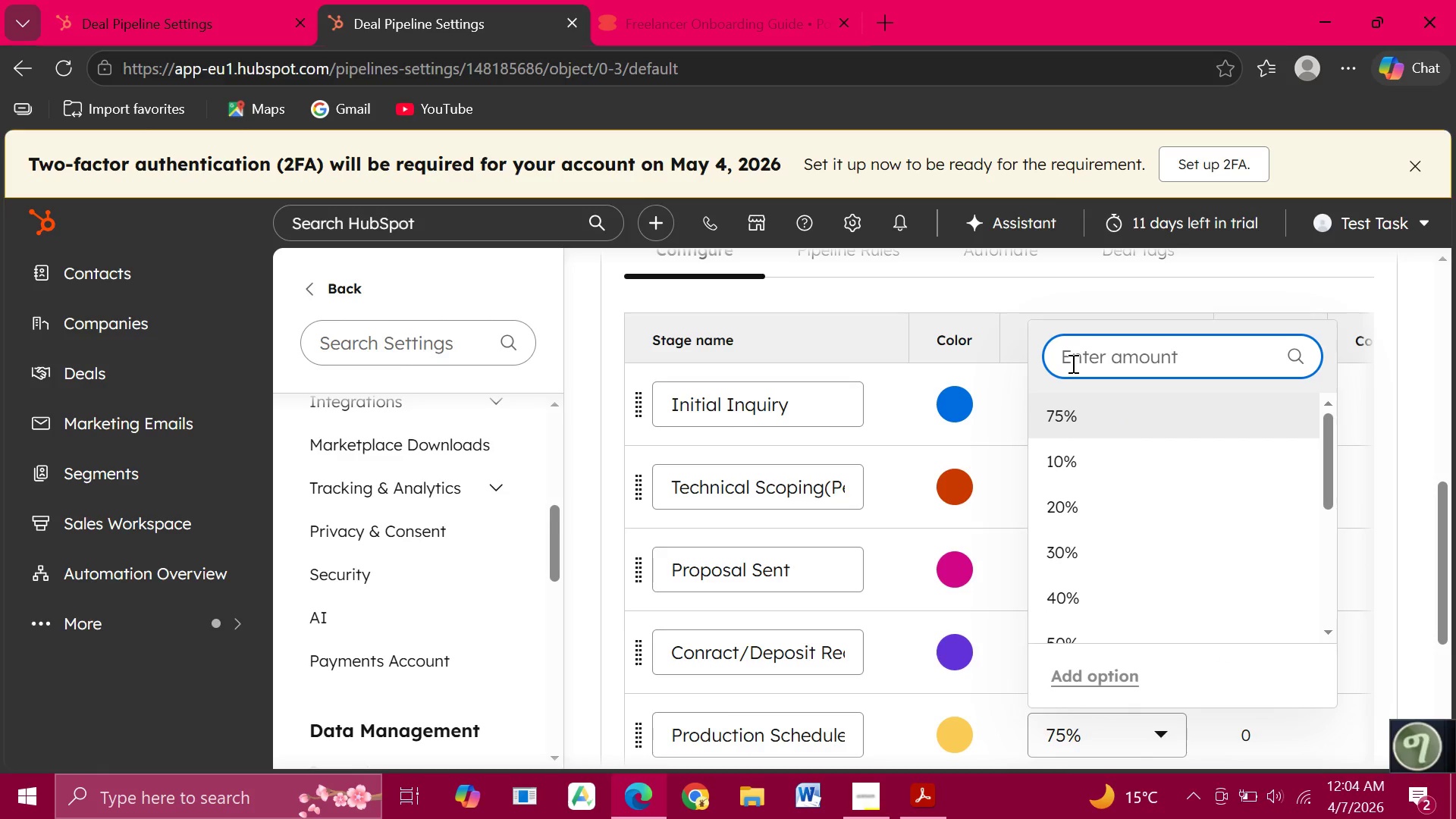 
wait(6.38)
 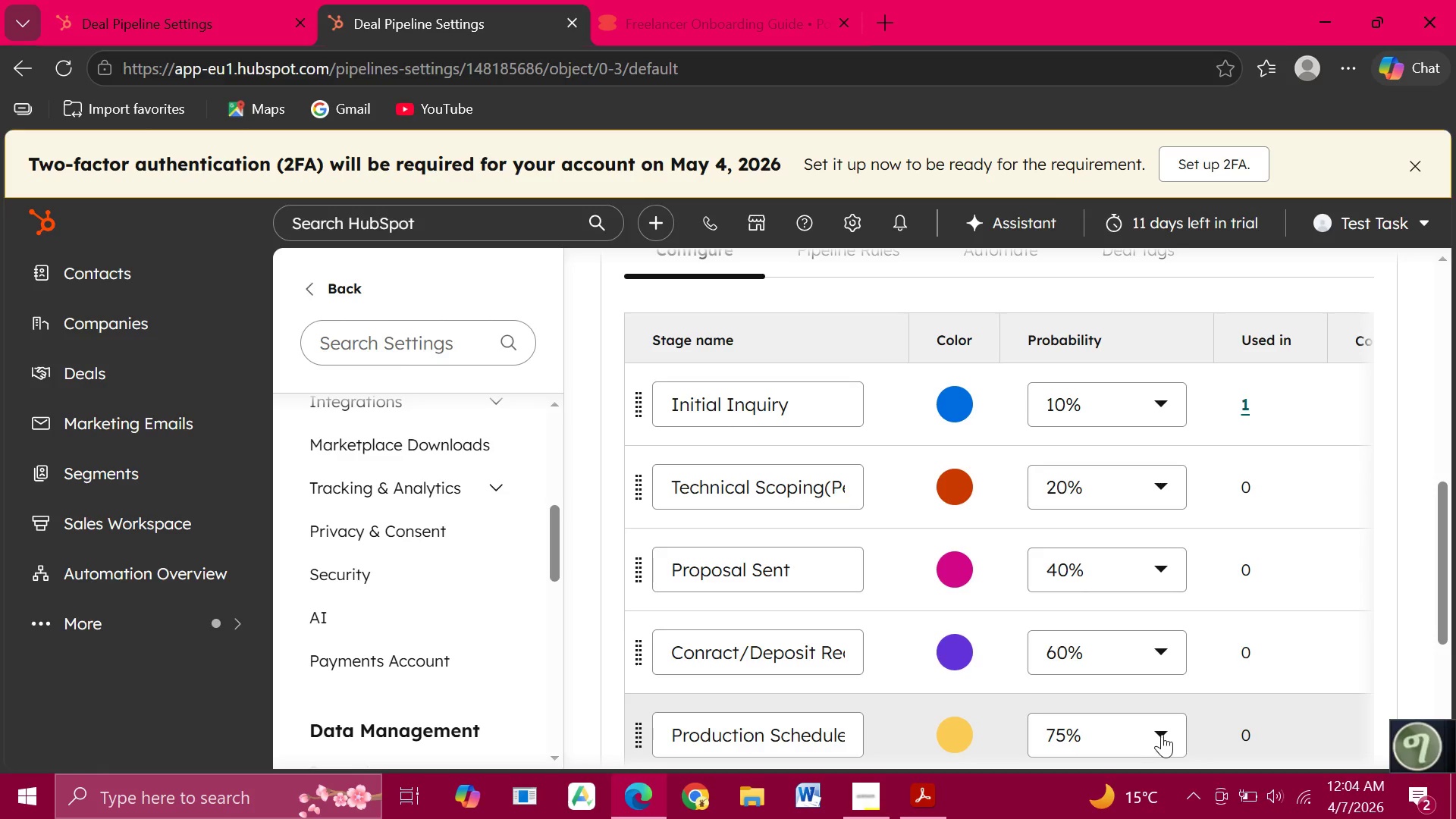 
left_click([1082, 417])
 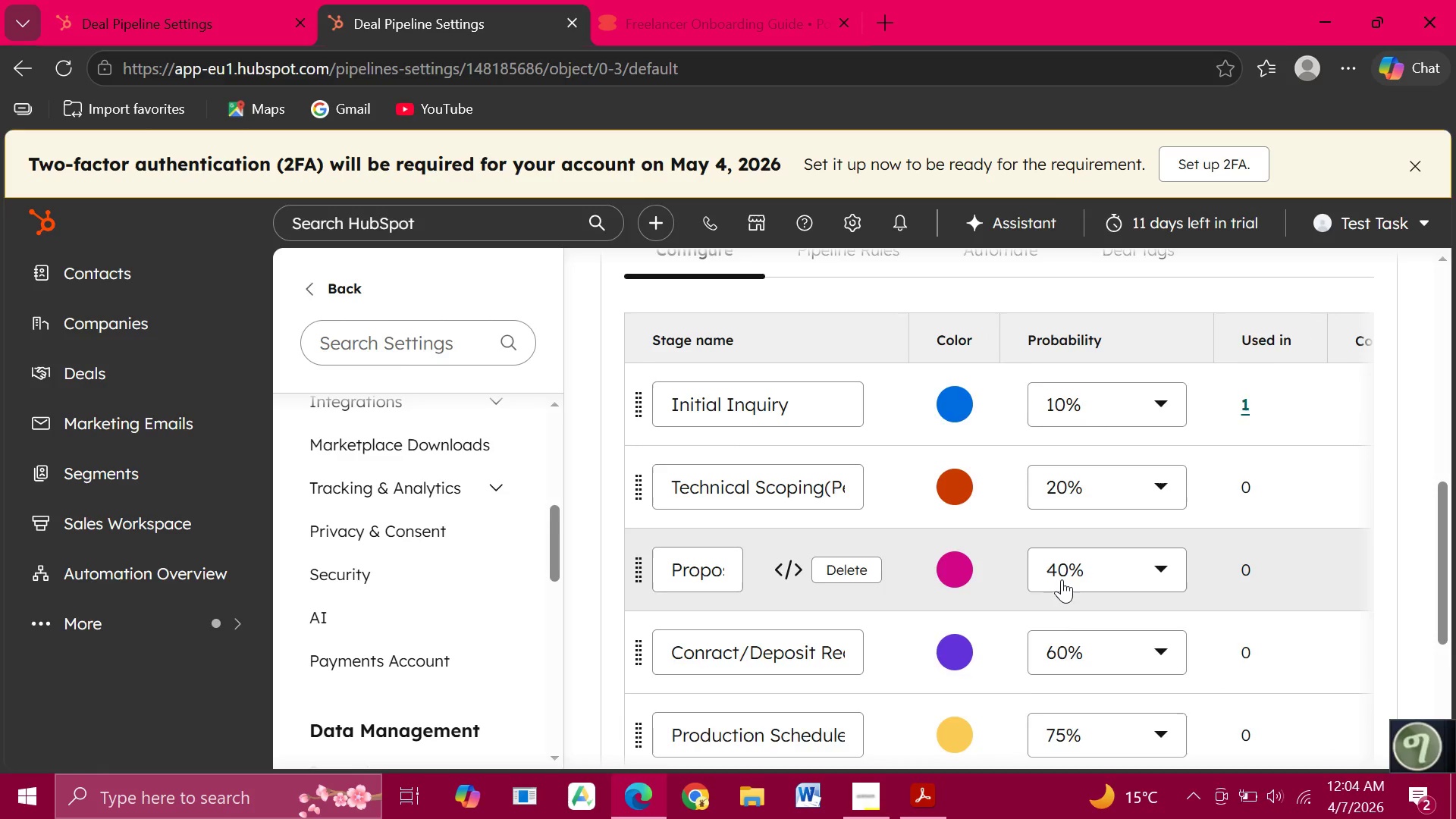 
scroll: coordinate [1062, 579], scroll_direction: down, amount: 2.0
 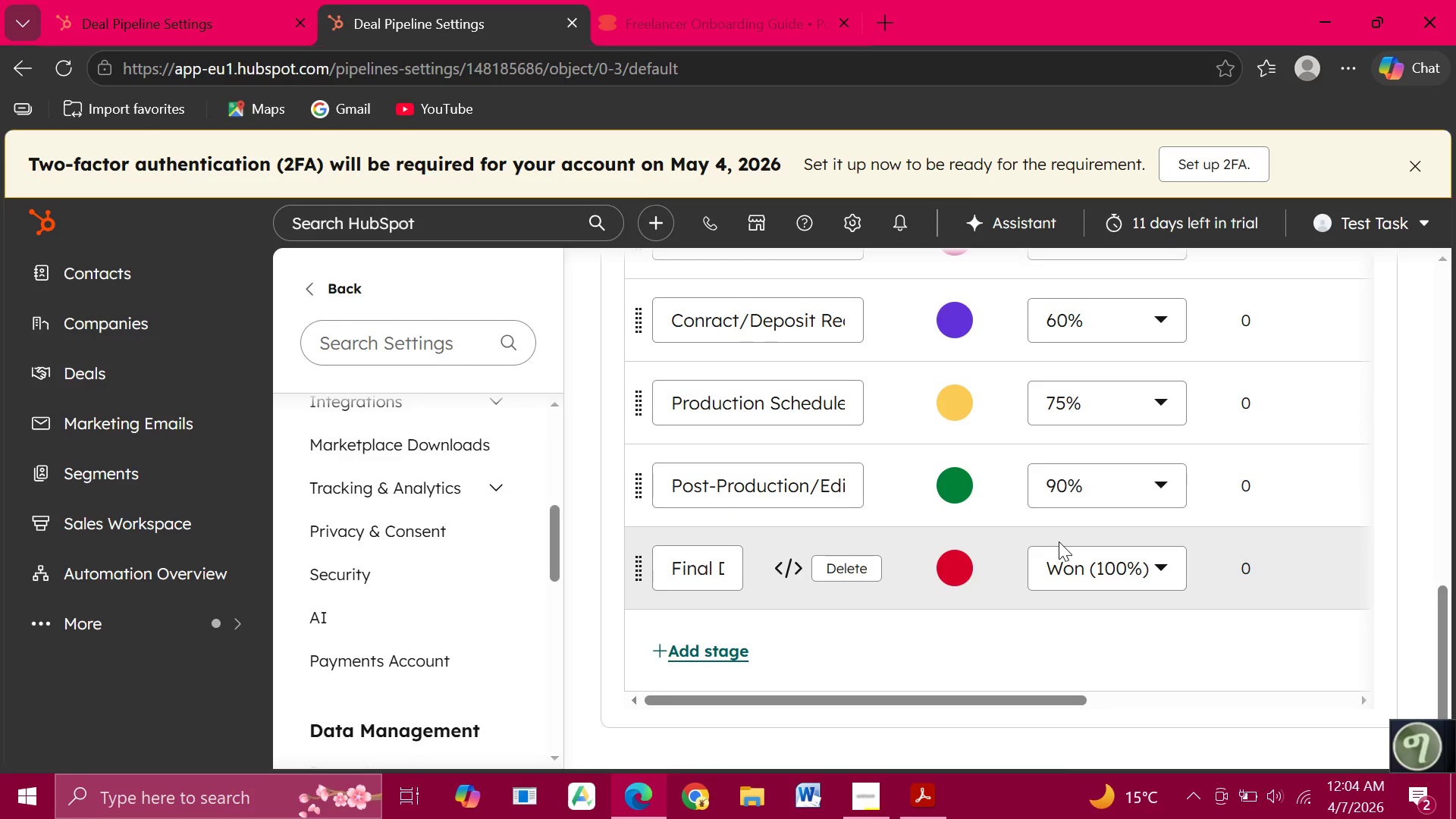 
scroll: coordinate [1059, 541], scroll_direction: up, amount: 5.0
 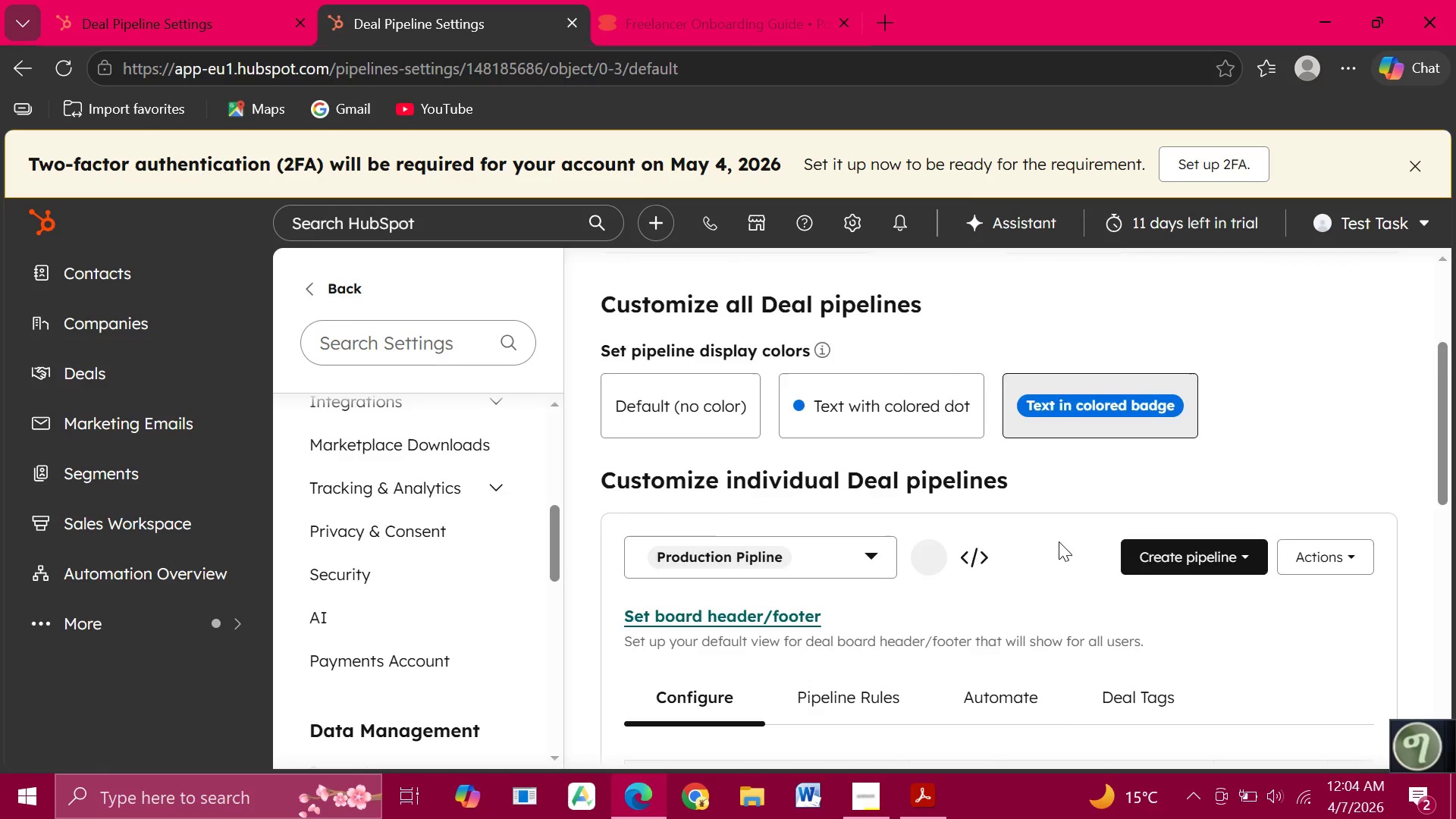 
scroll: coordinate [1059, 541], scroll_direction: down, amount: 8.0
 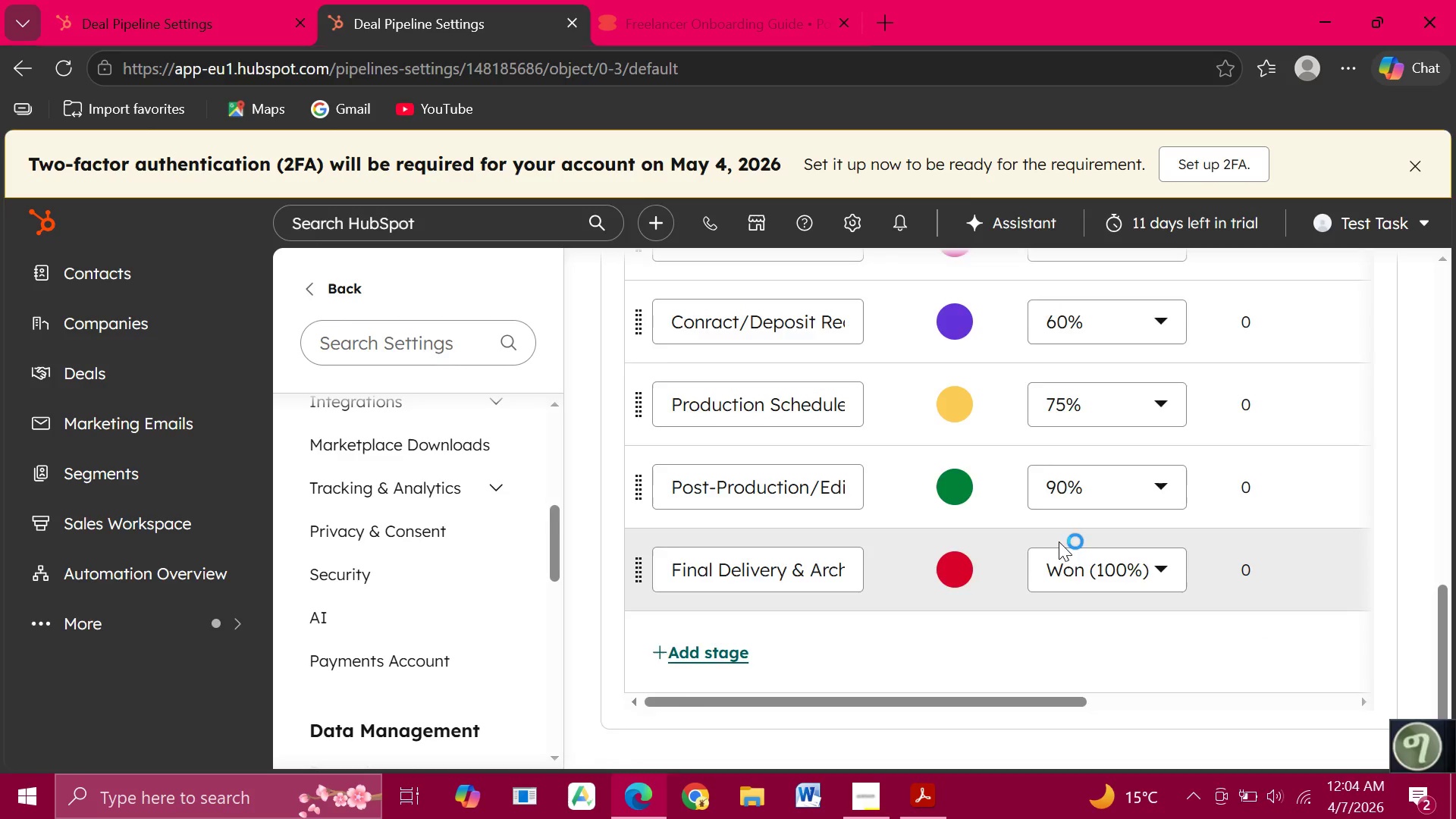 
scroll: coordinate [1039, 547], scroll_direction: up, amount: 8.0
 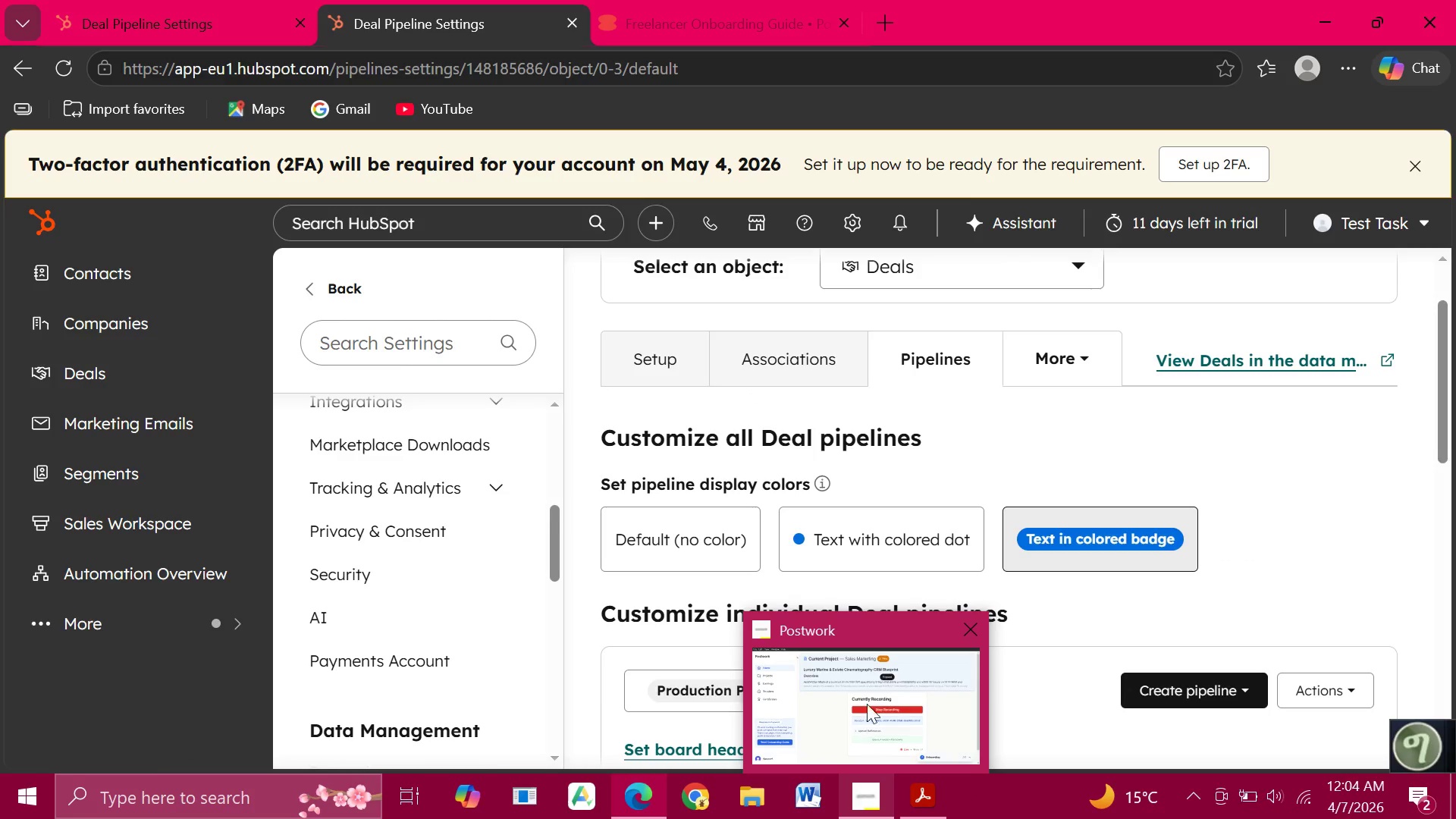 
left_click([945, 682])